 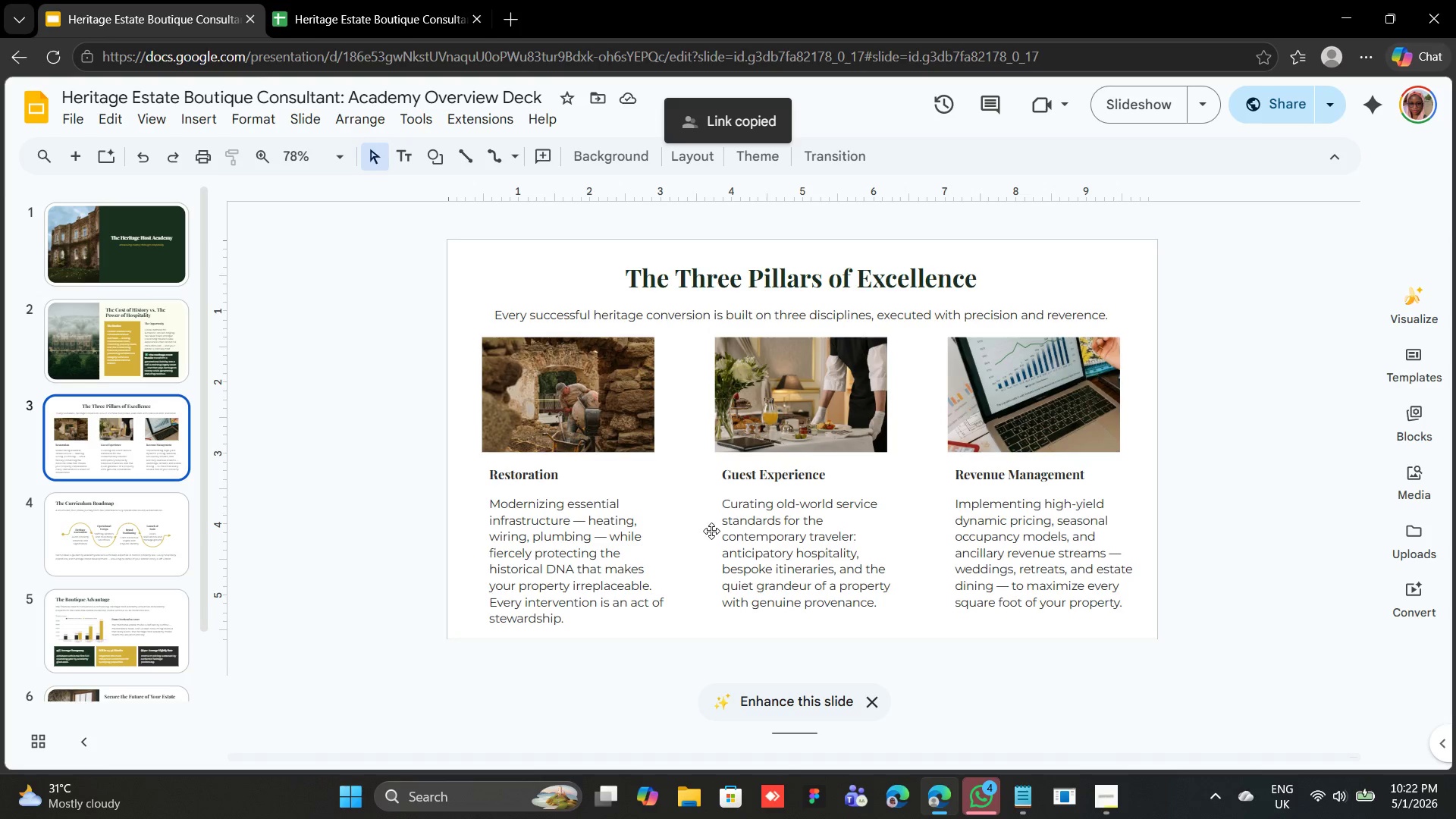 
scroll: coordinate [711, 530], scroll_direction: up, amount: 4.0
 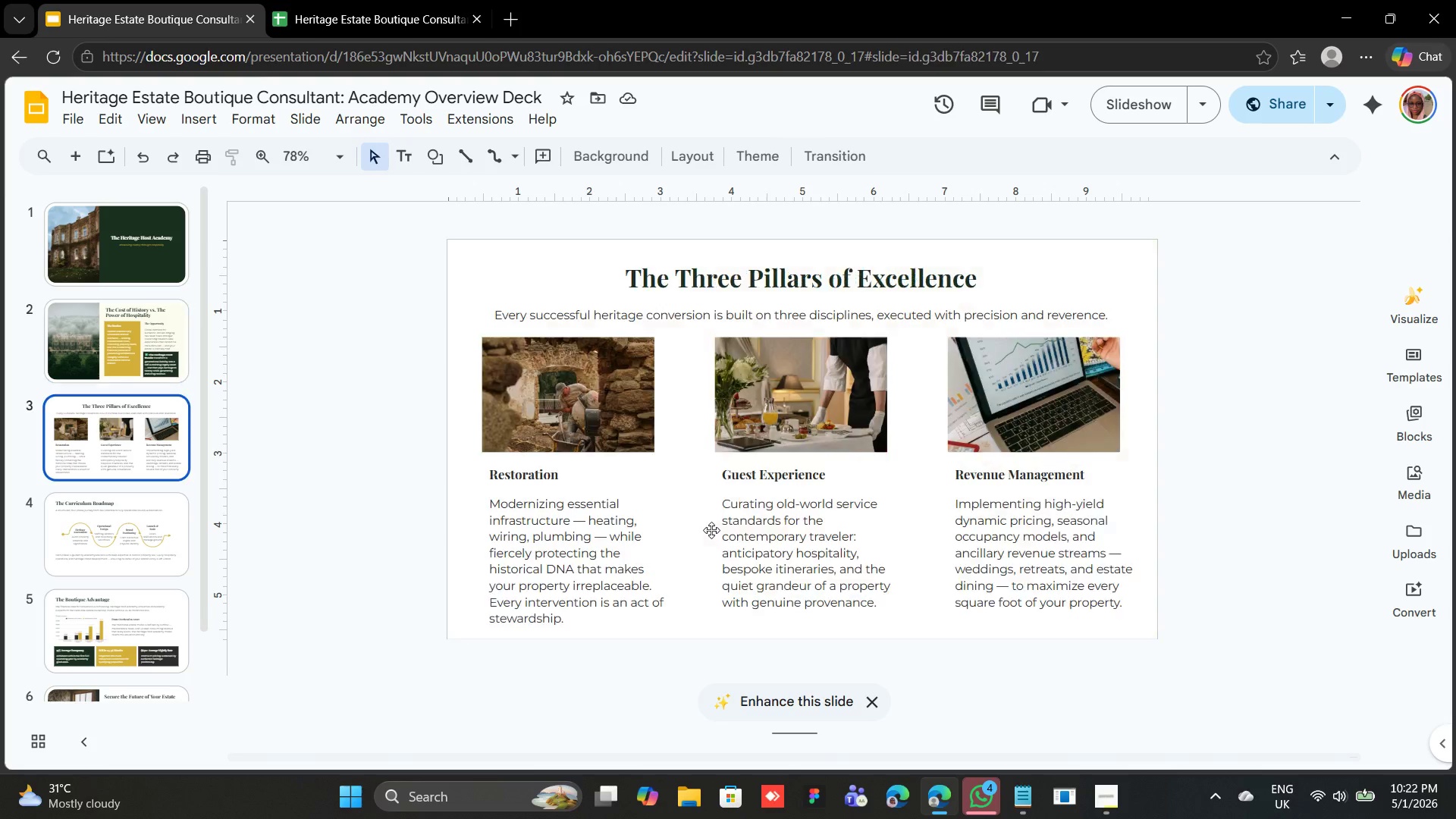 
scroll: coordinate [707, 525], scroll_direction: down, amount: 10.0
 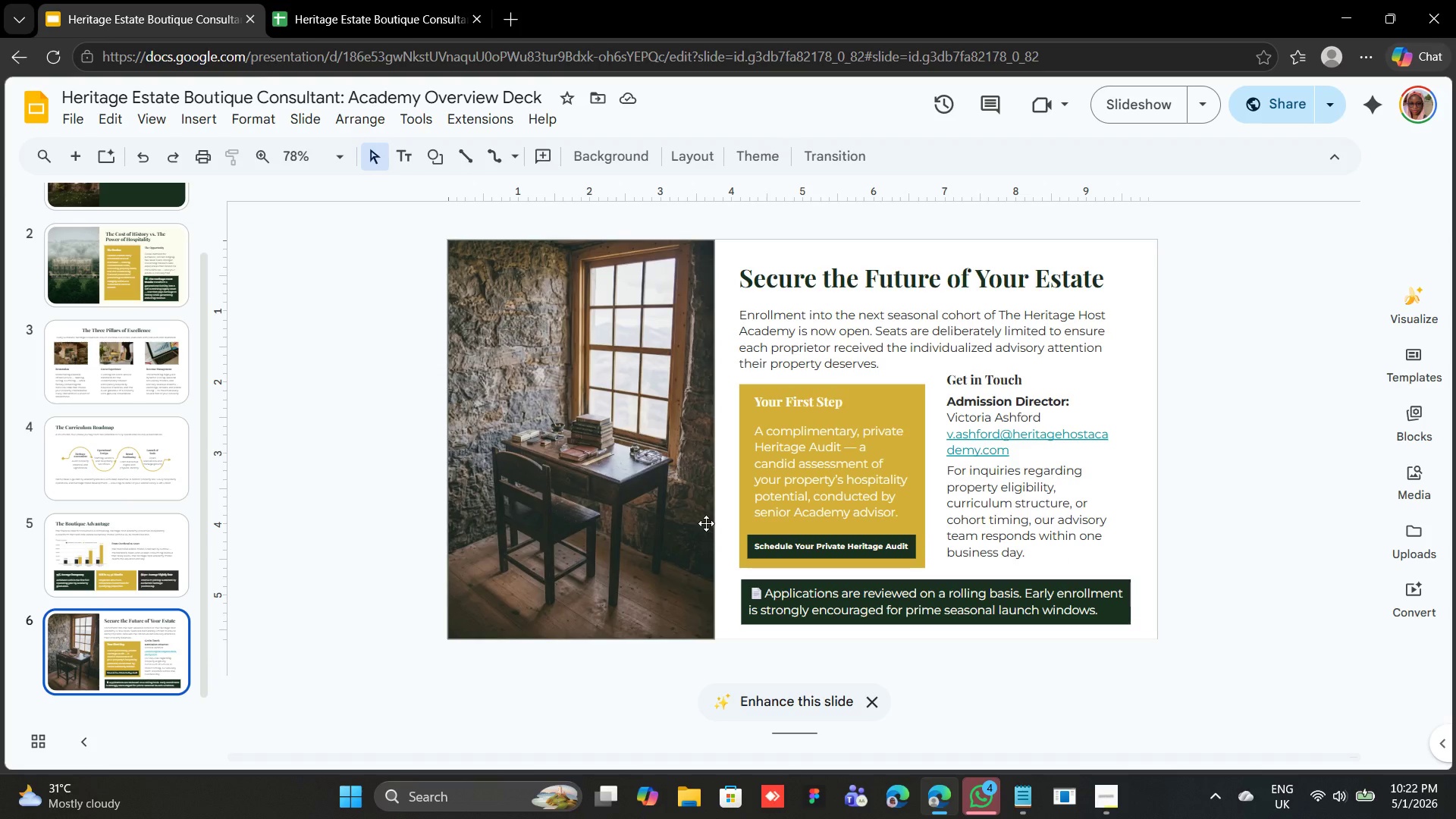 
scroll: coordinate [704, 519], scroll_direction: up, amount: 5.0
 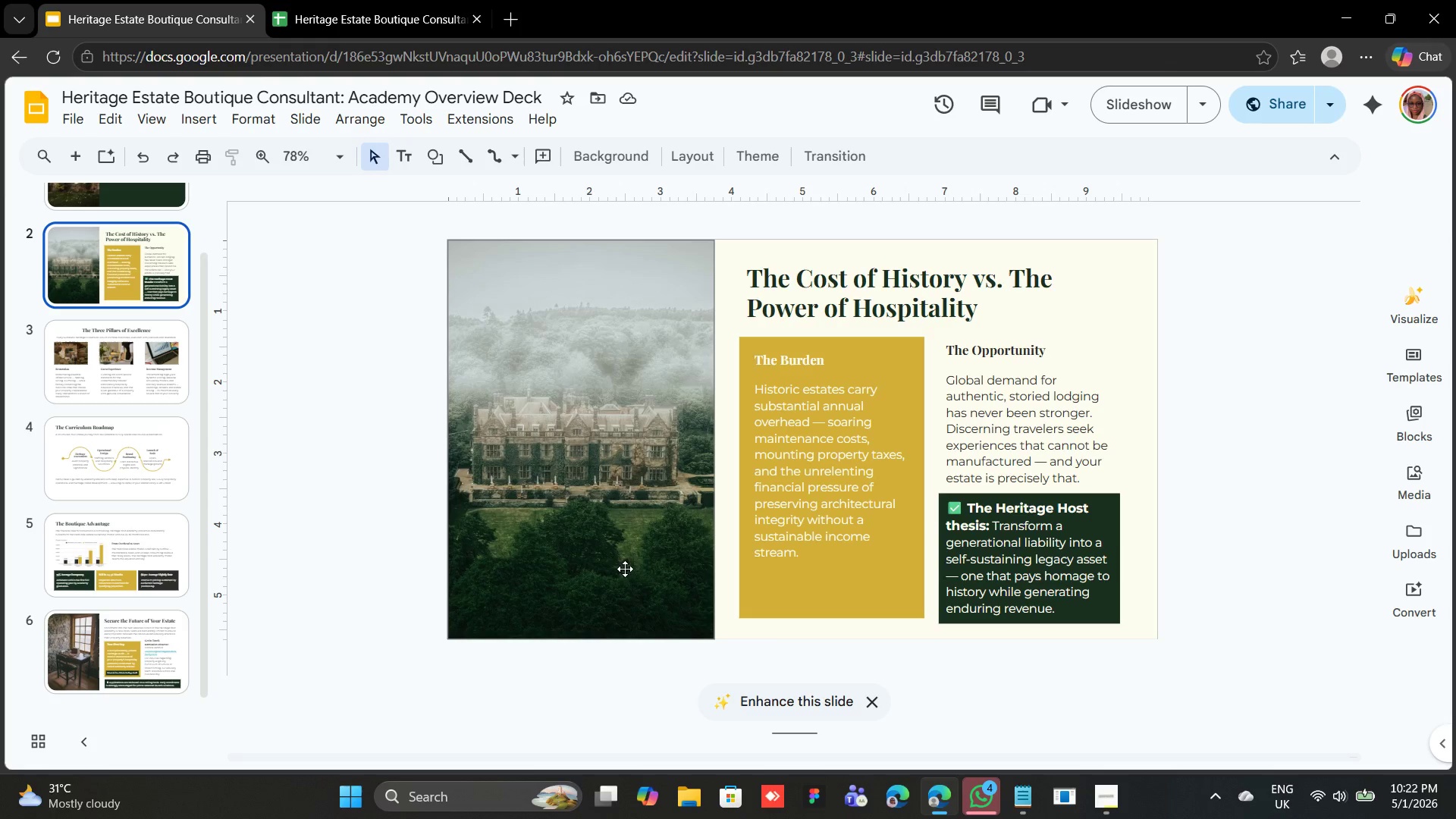 
wait(5.08)
 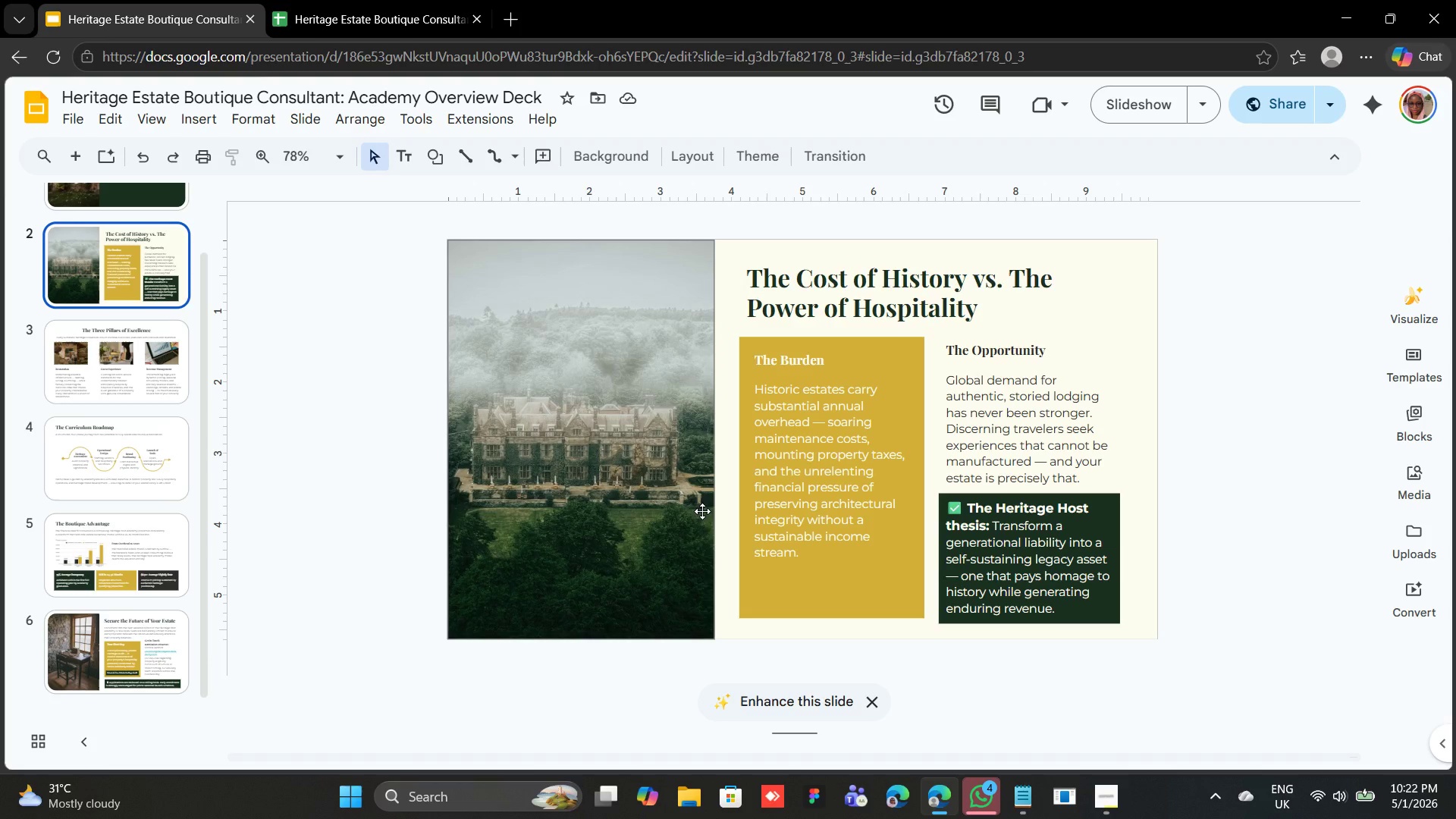 
left_click([106, 398])
 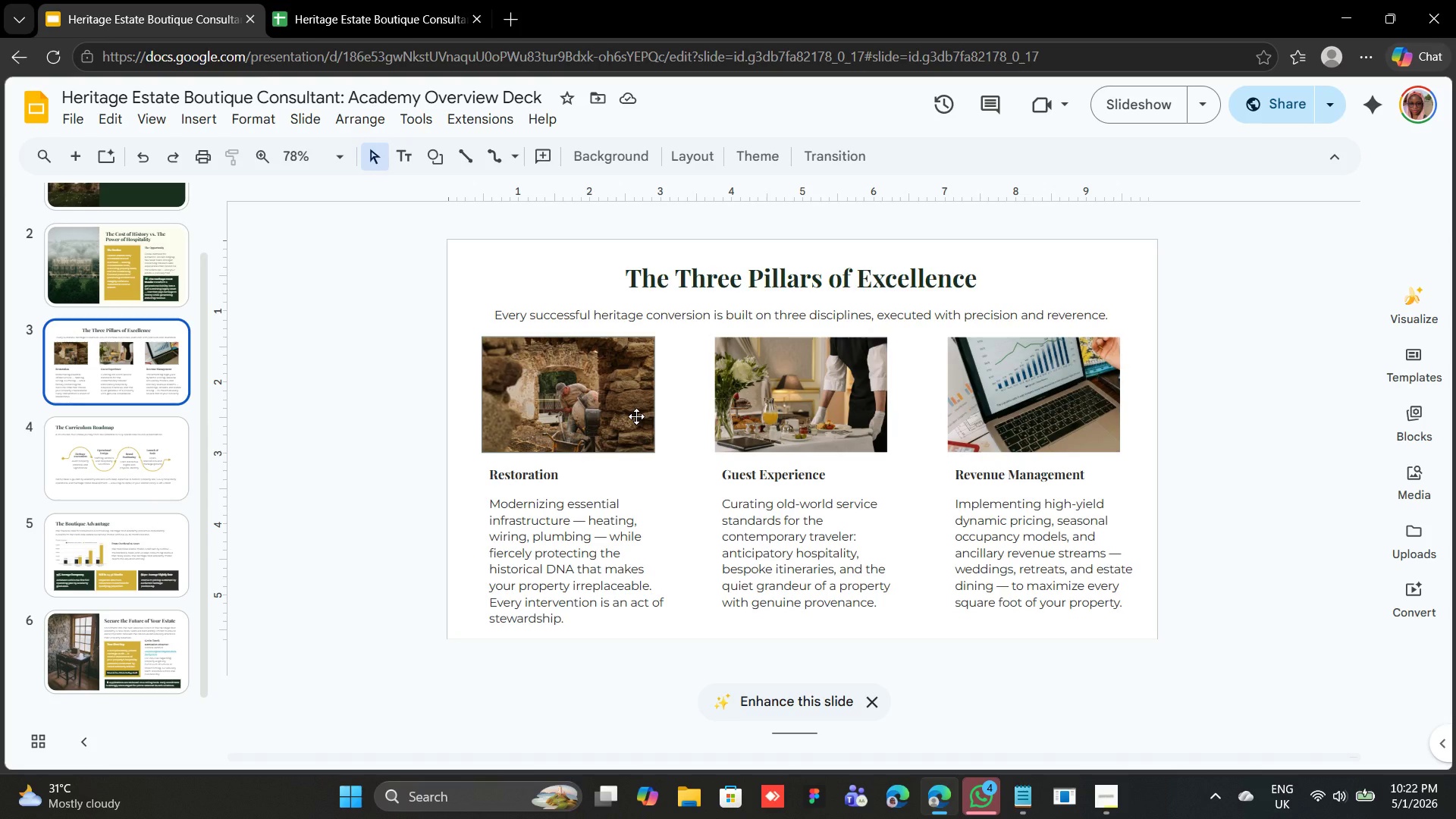 
double_click([636, 416])
 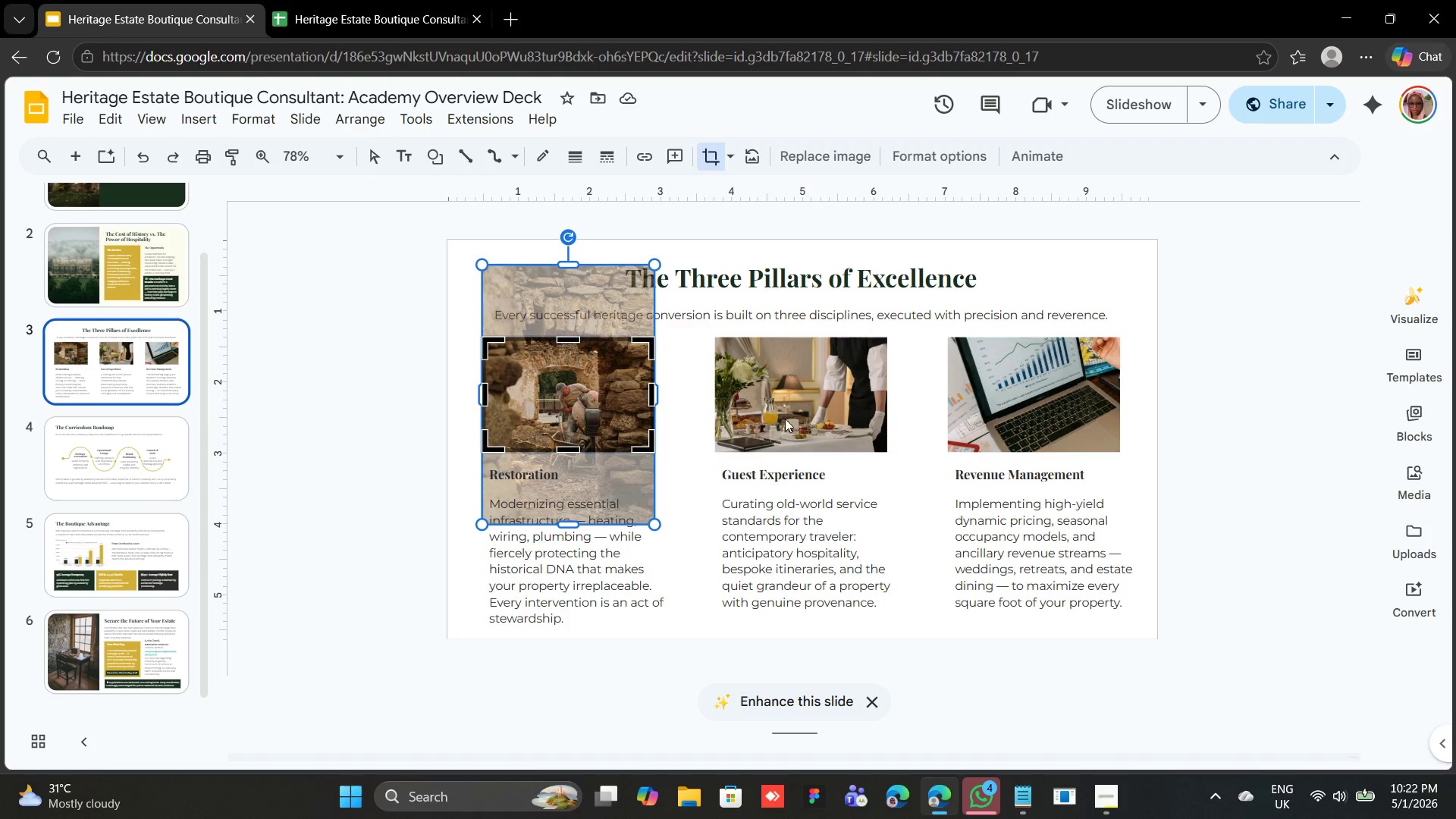 
double_click([802, 417])
 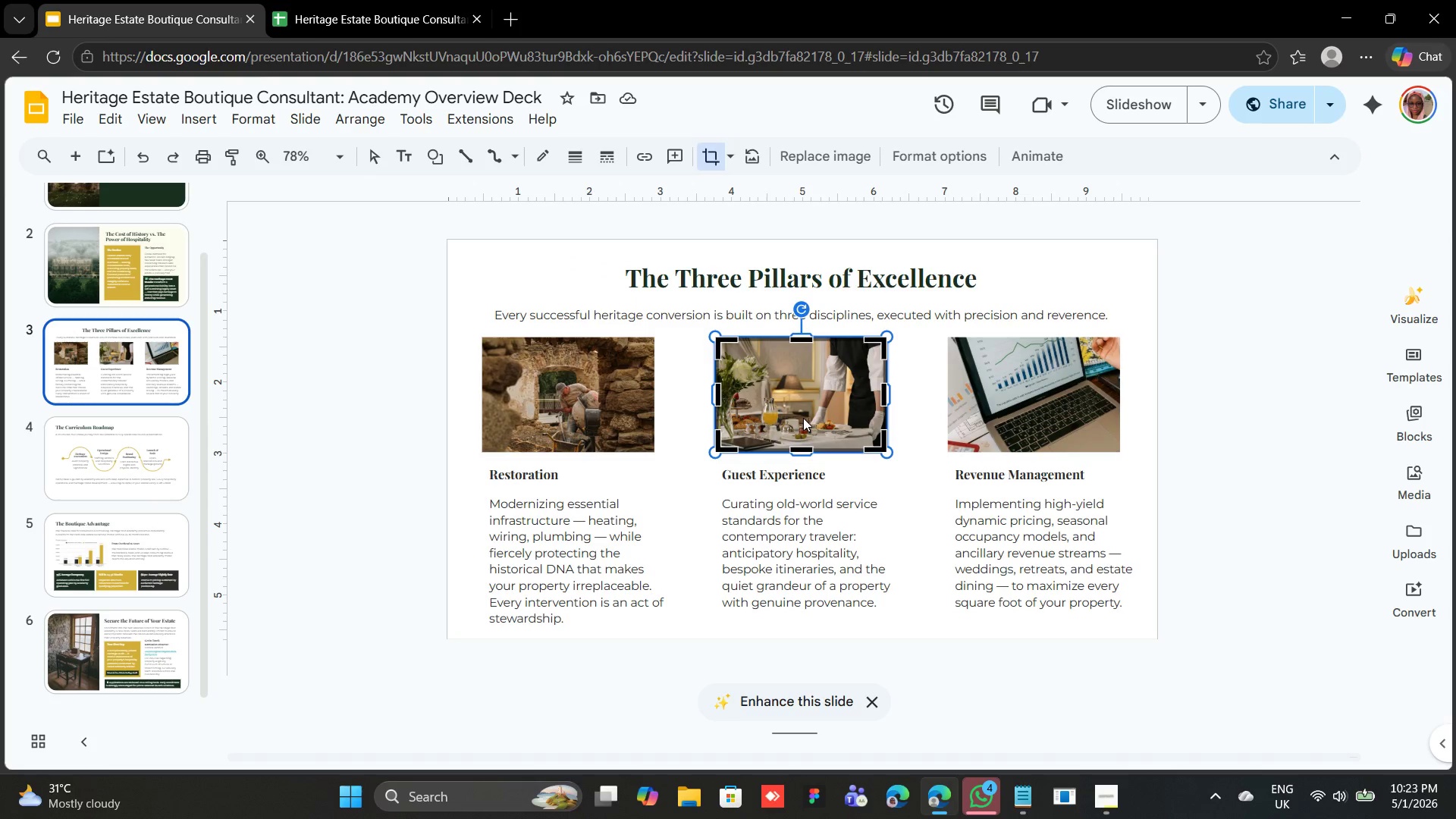 
double_click([803, 418])
 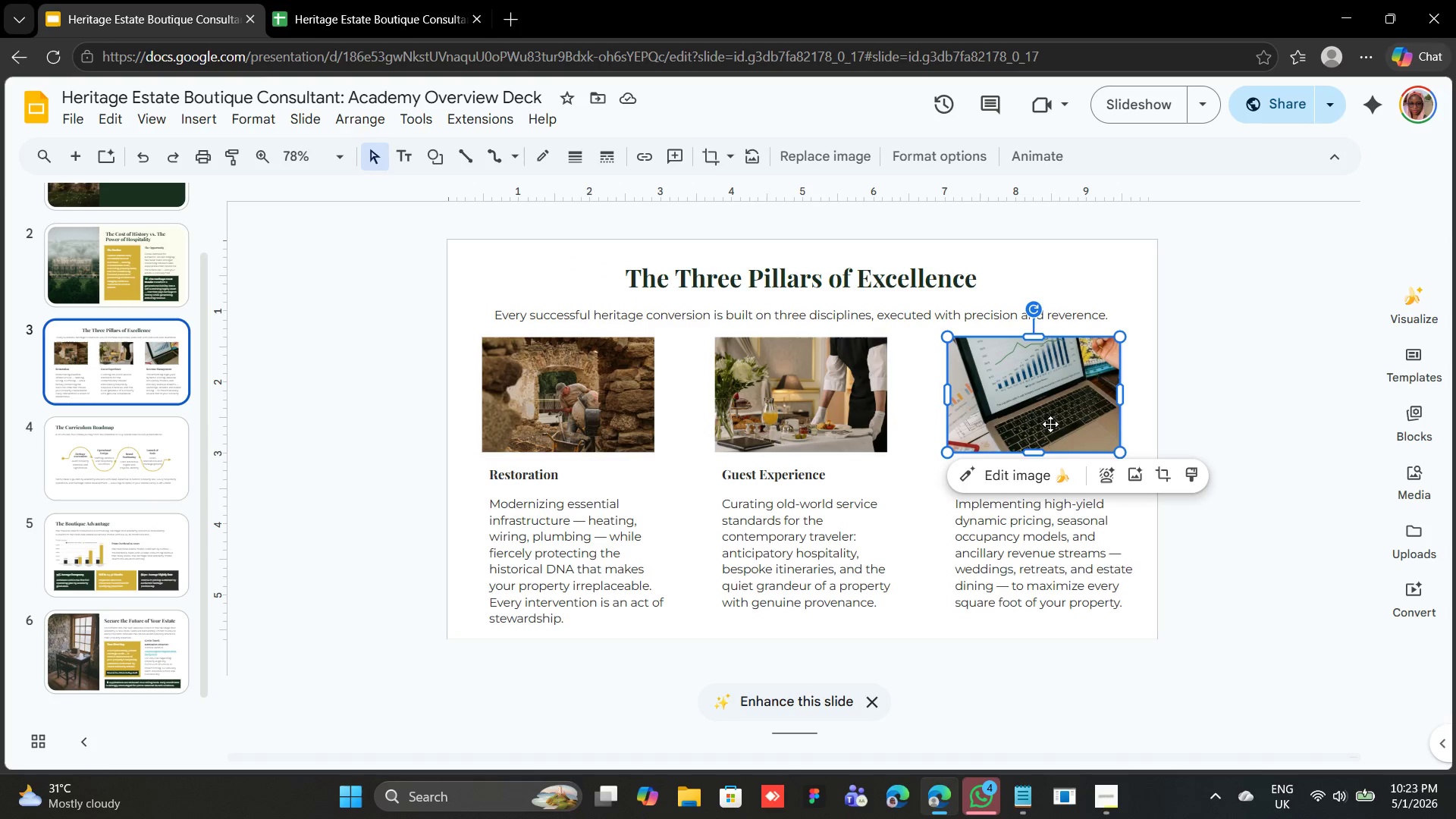 
double_click([1050, 424])
 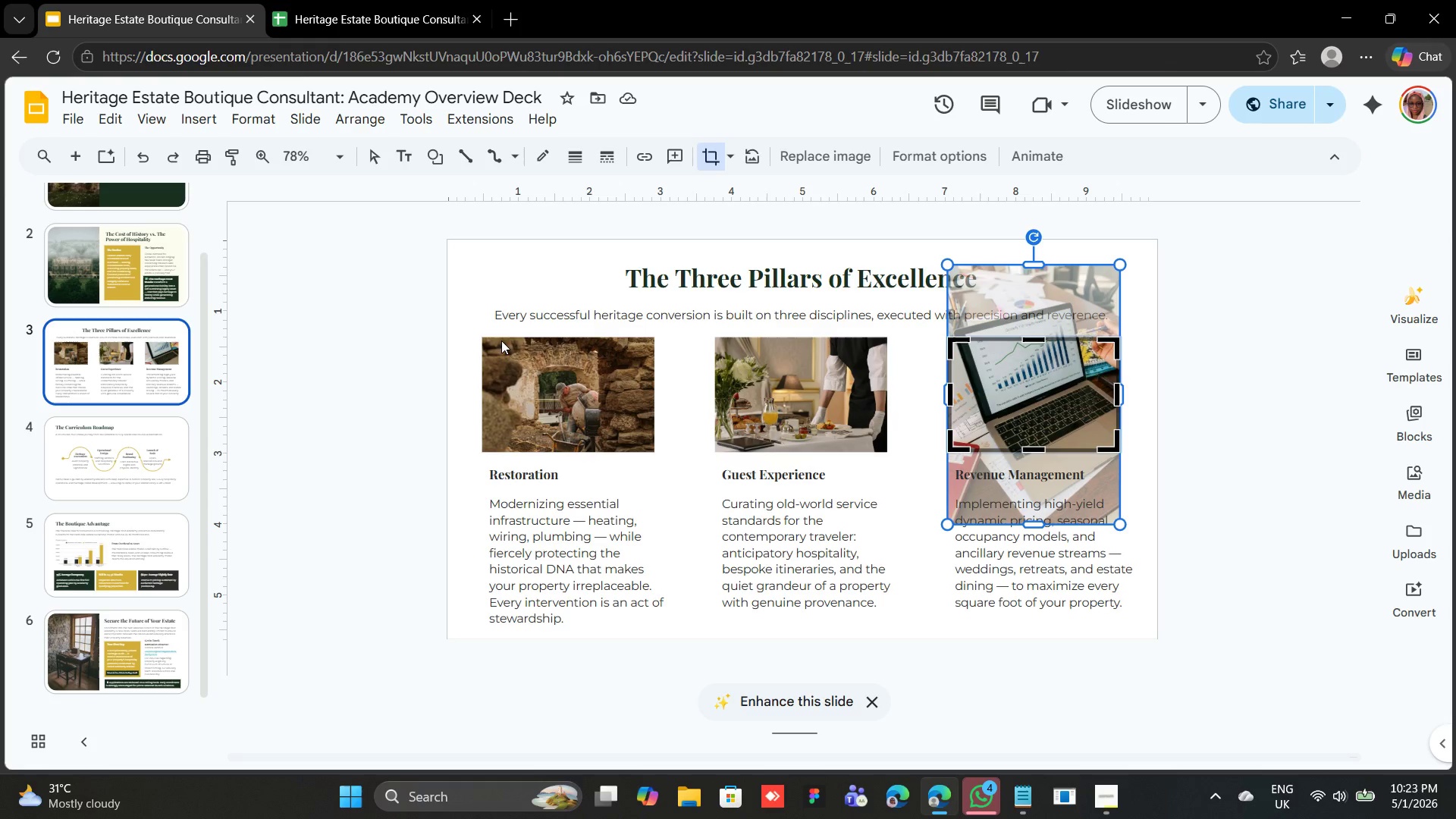 
left_click([462, 337])